 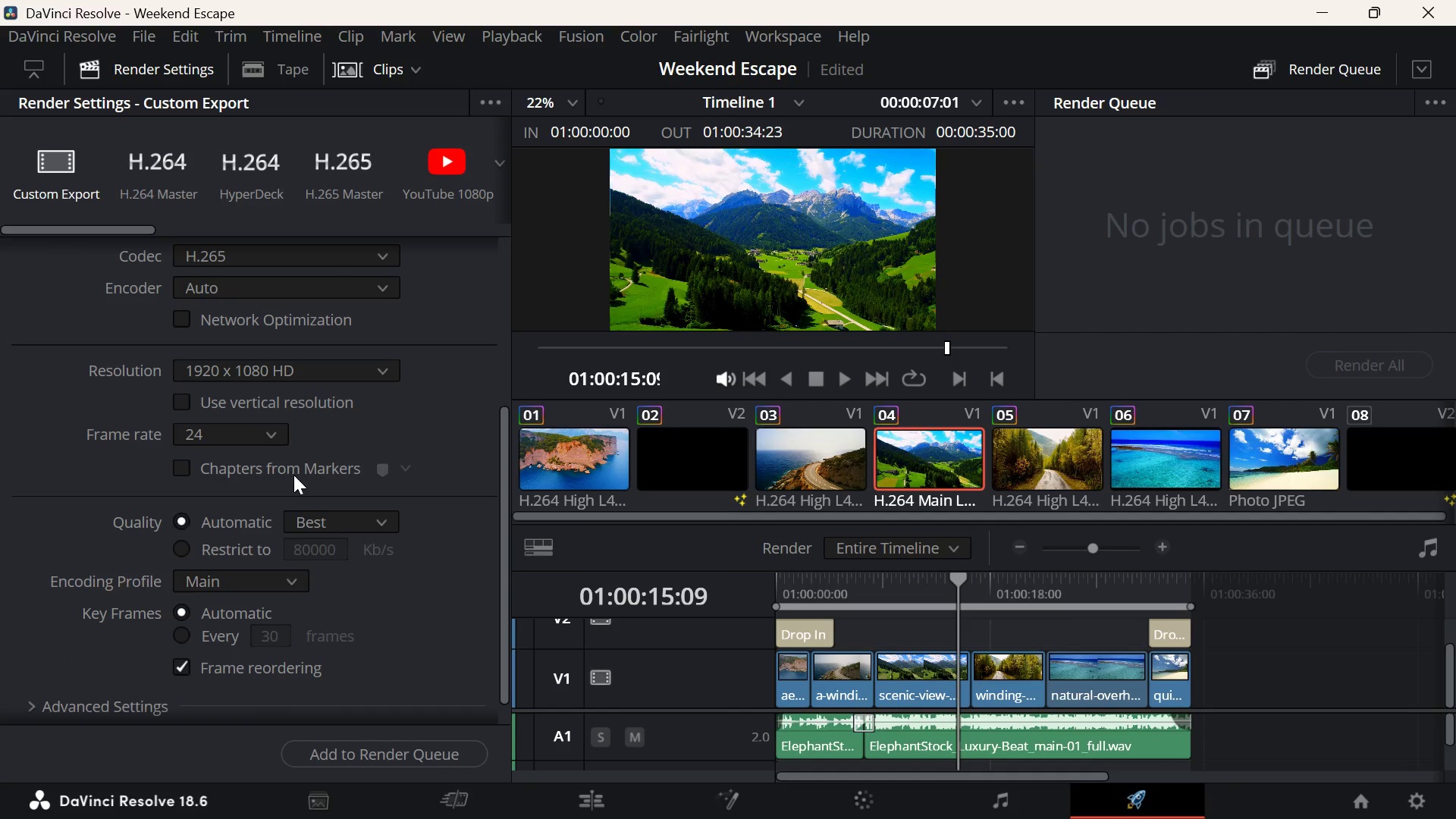 
scroll: coordinate [311, 470], scroll_direction: down, amount: 4.0
 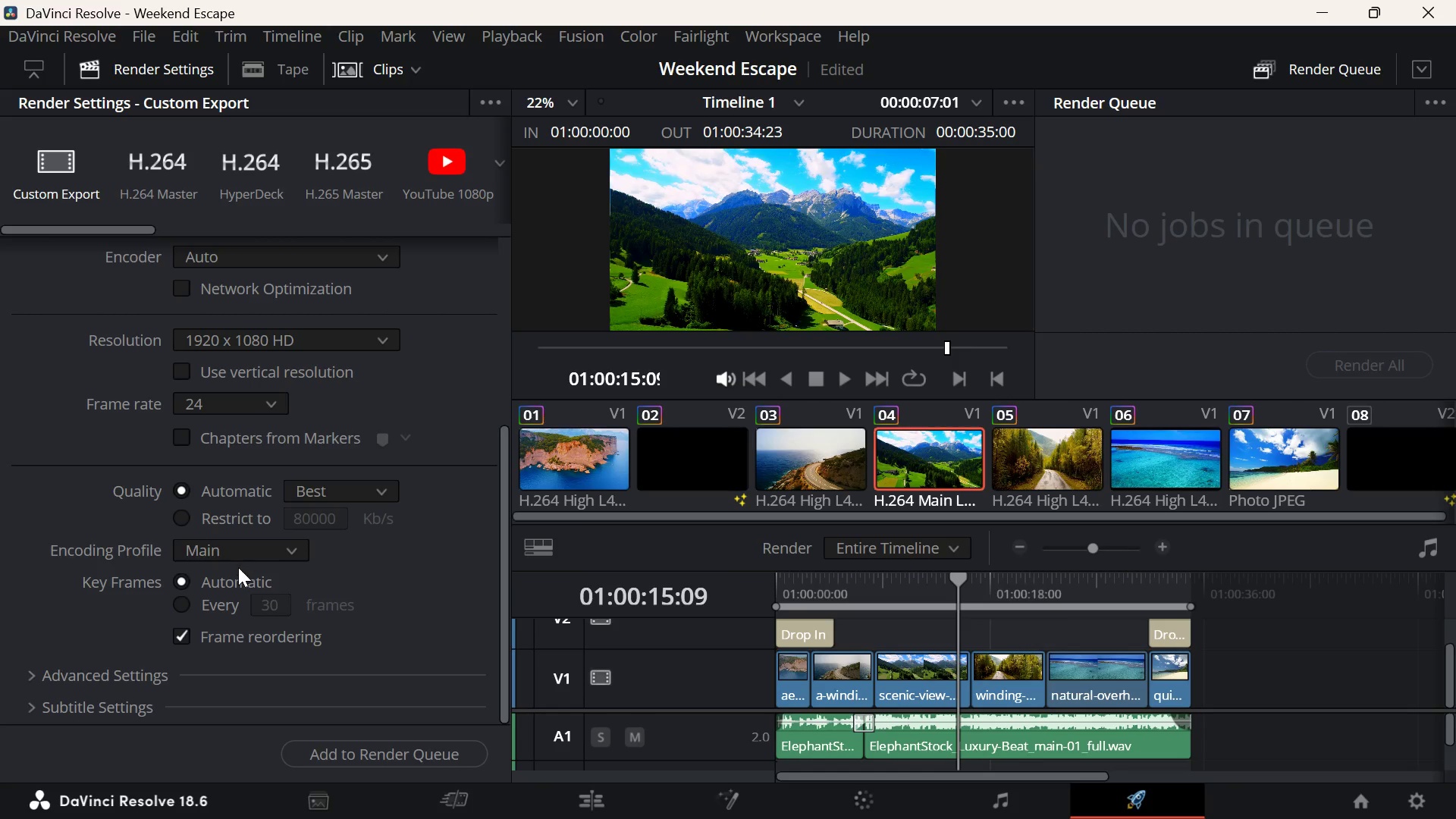 
left_click([179, 604])
 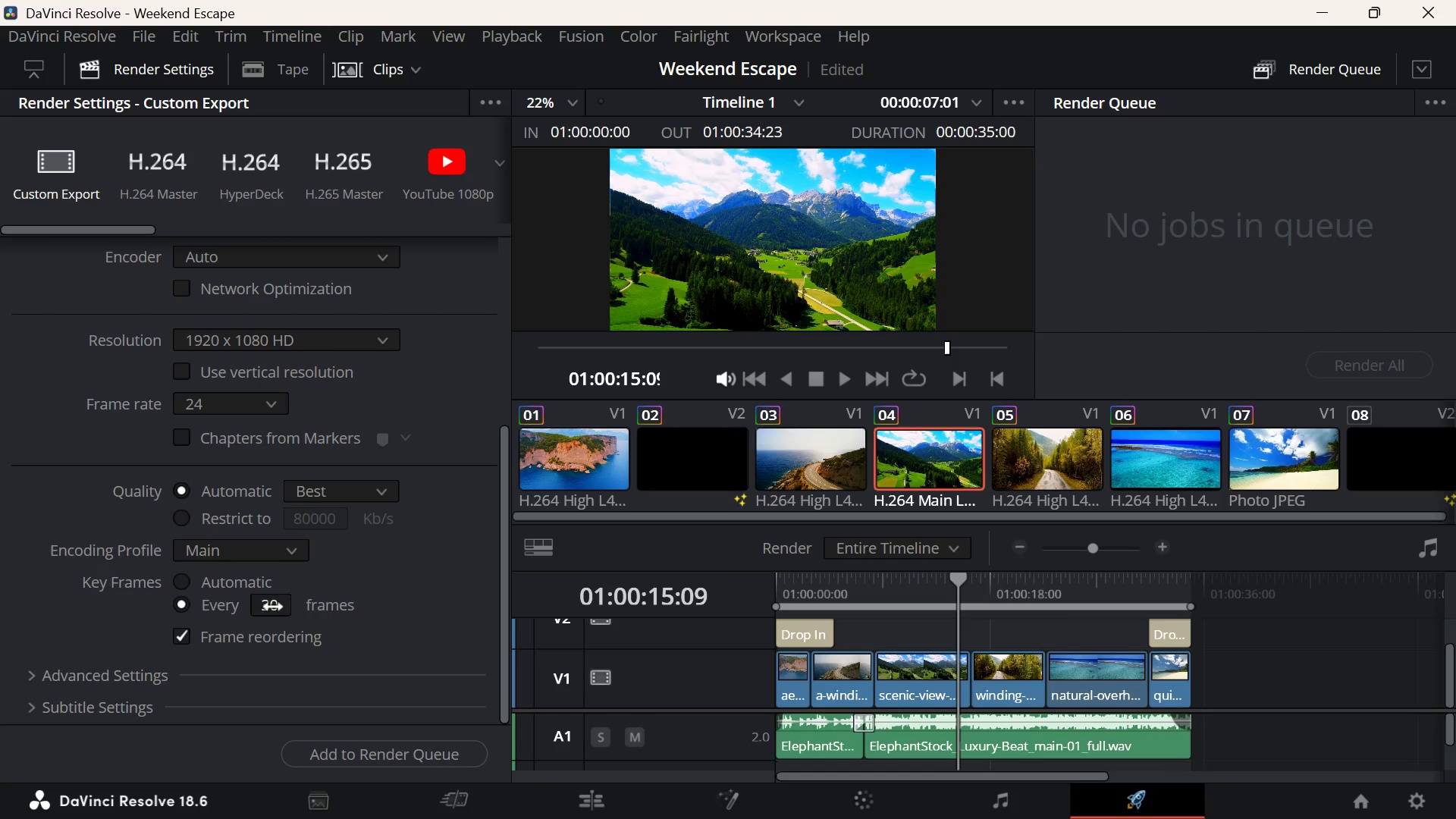 
left_click([278, 607])
 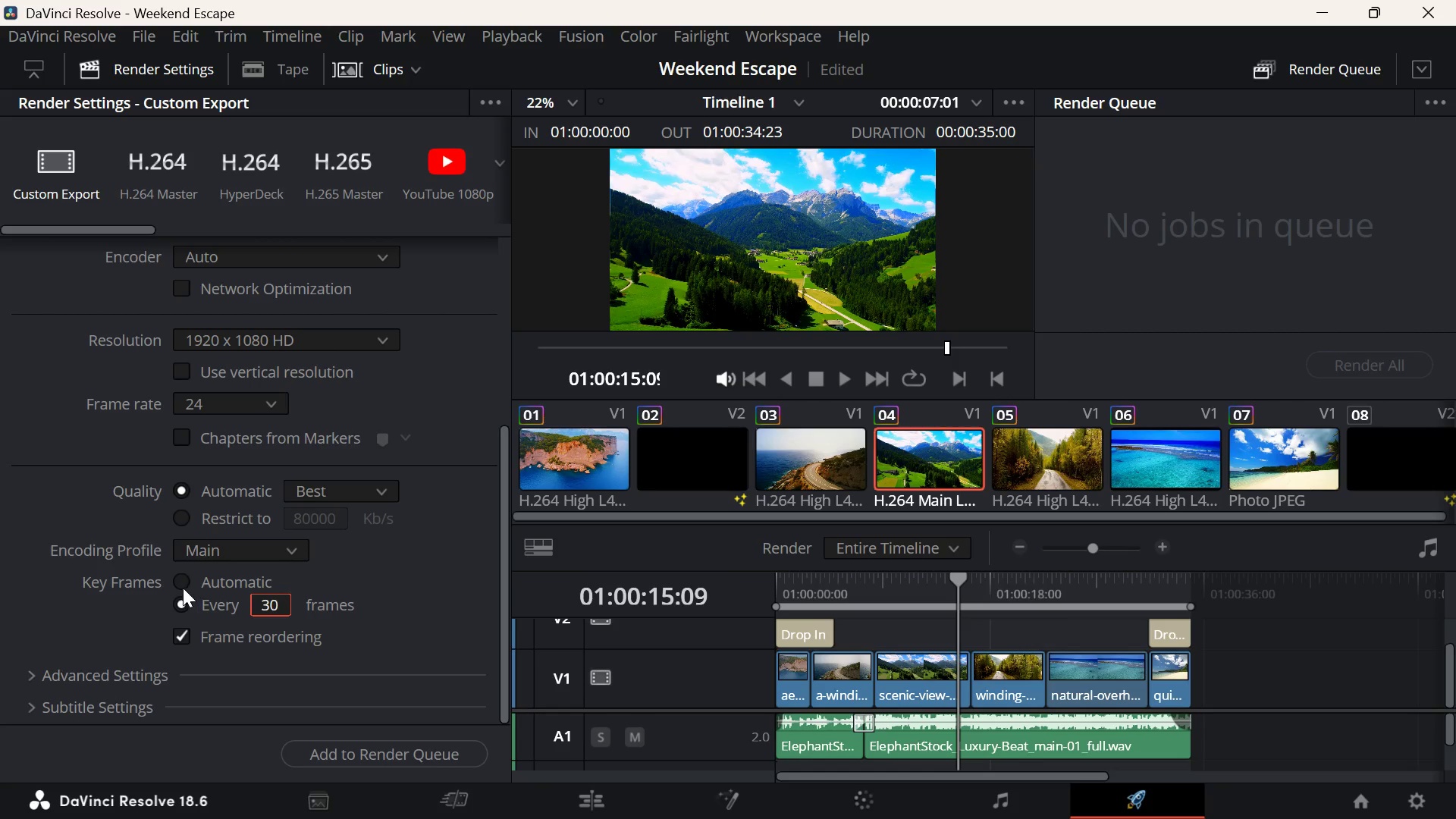 
left_click([175, 580])
 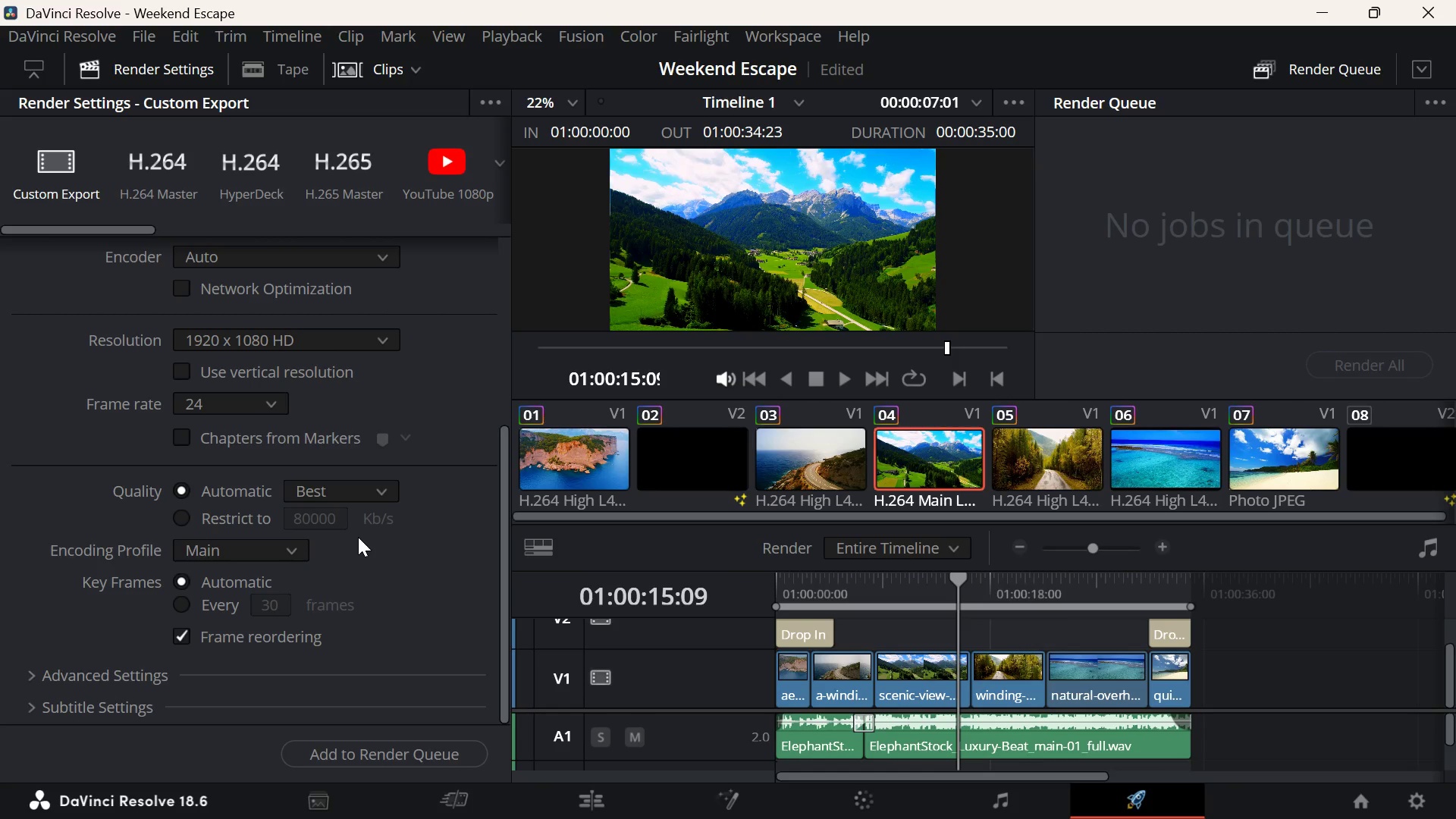 
scroll: coordinate [358, 537], scroll_direction: down, amount: 3.0
 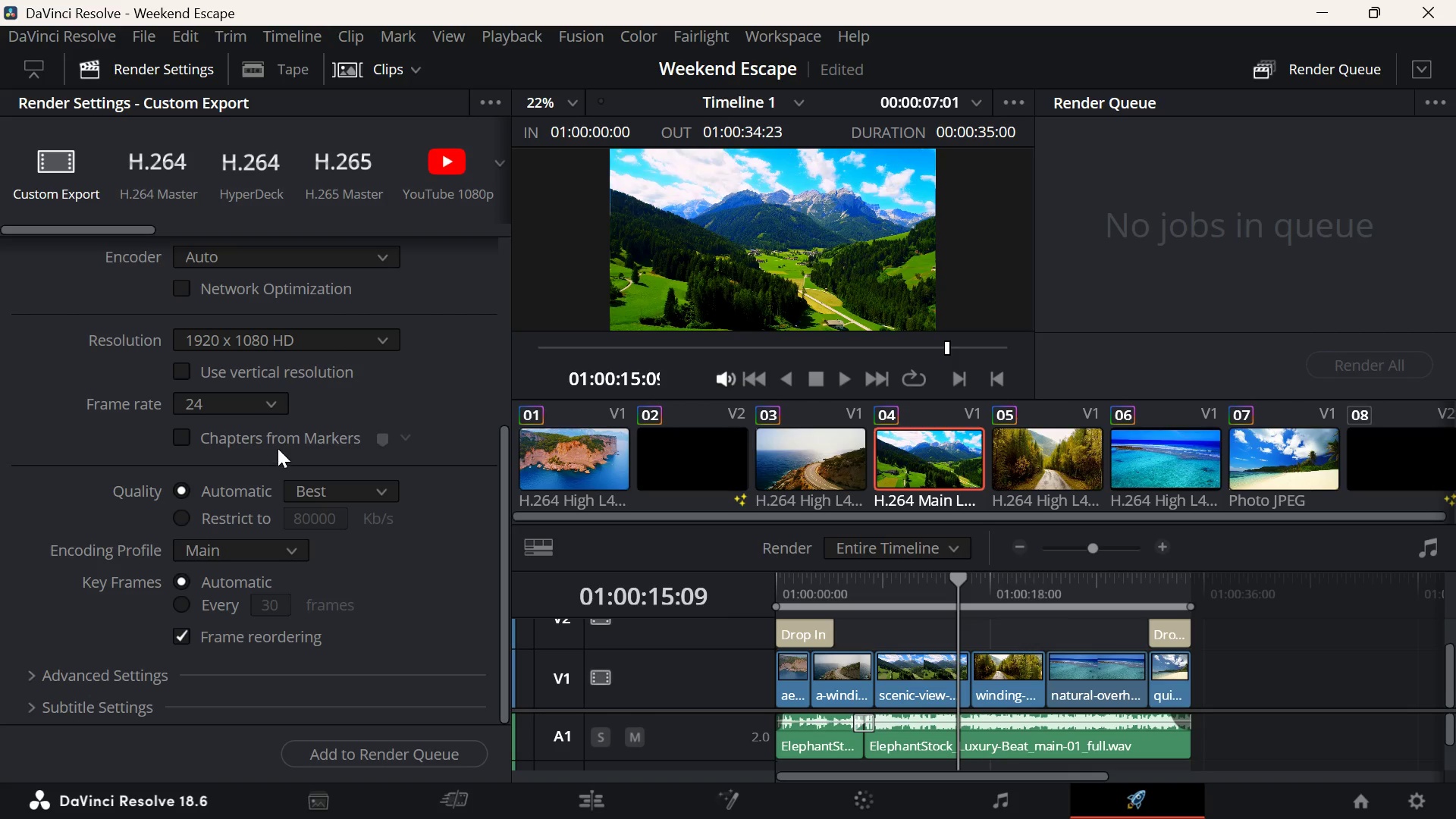 
scroll: coordinate [391, 415], scroll_direction: none, amount: 0.0
 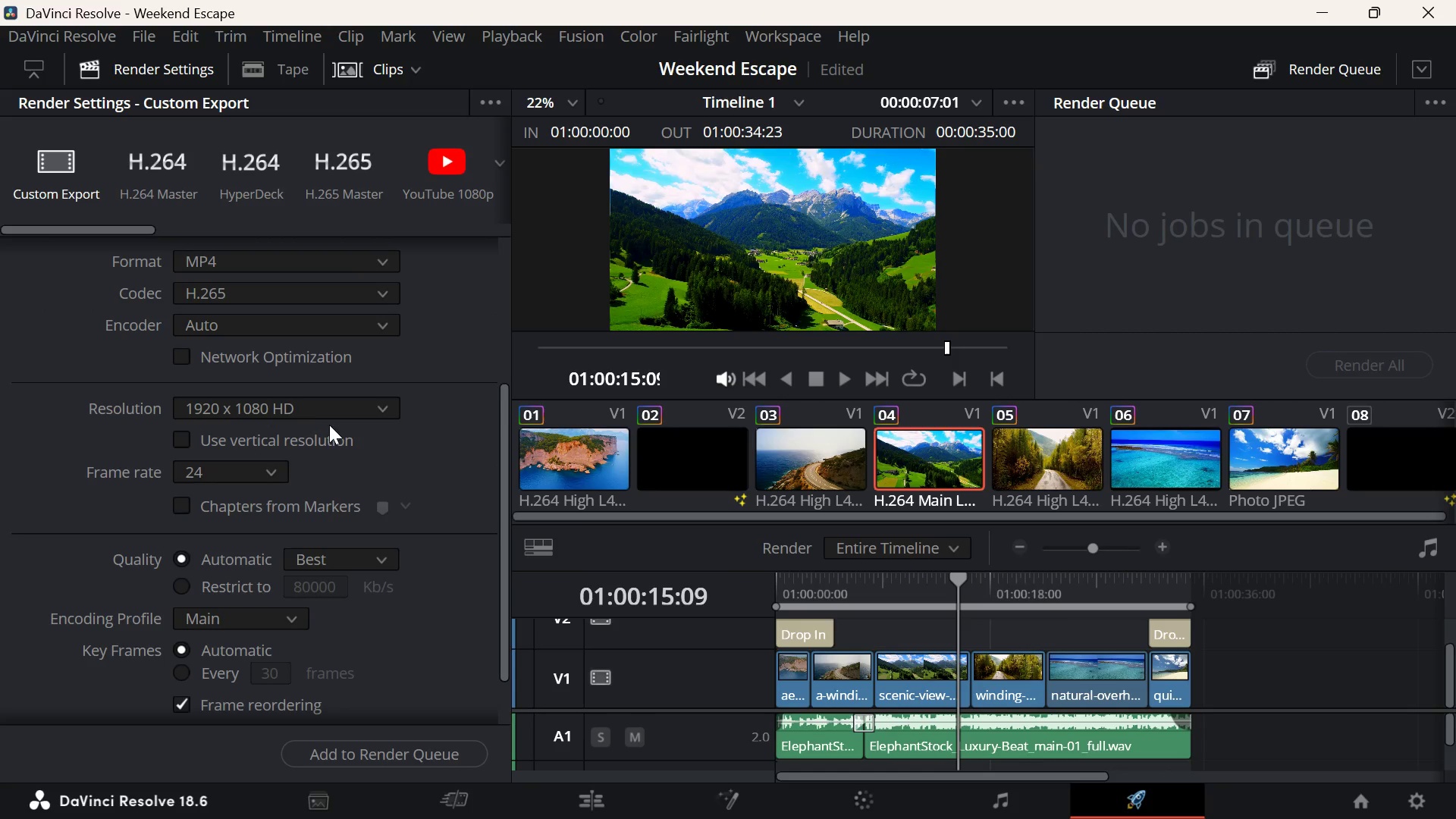 
left_click([344, 416])
 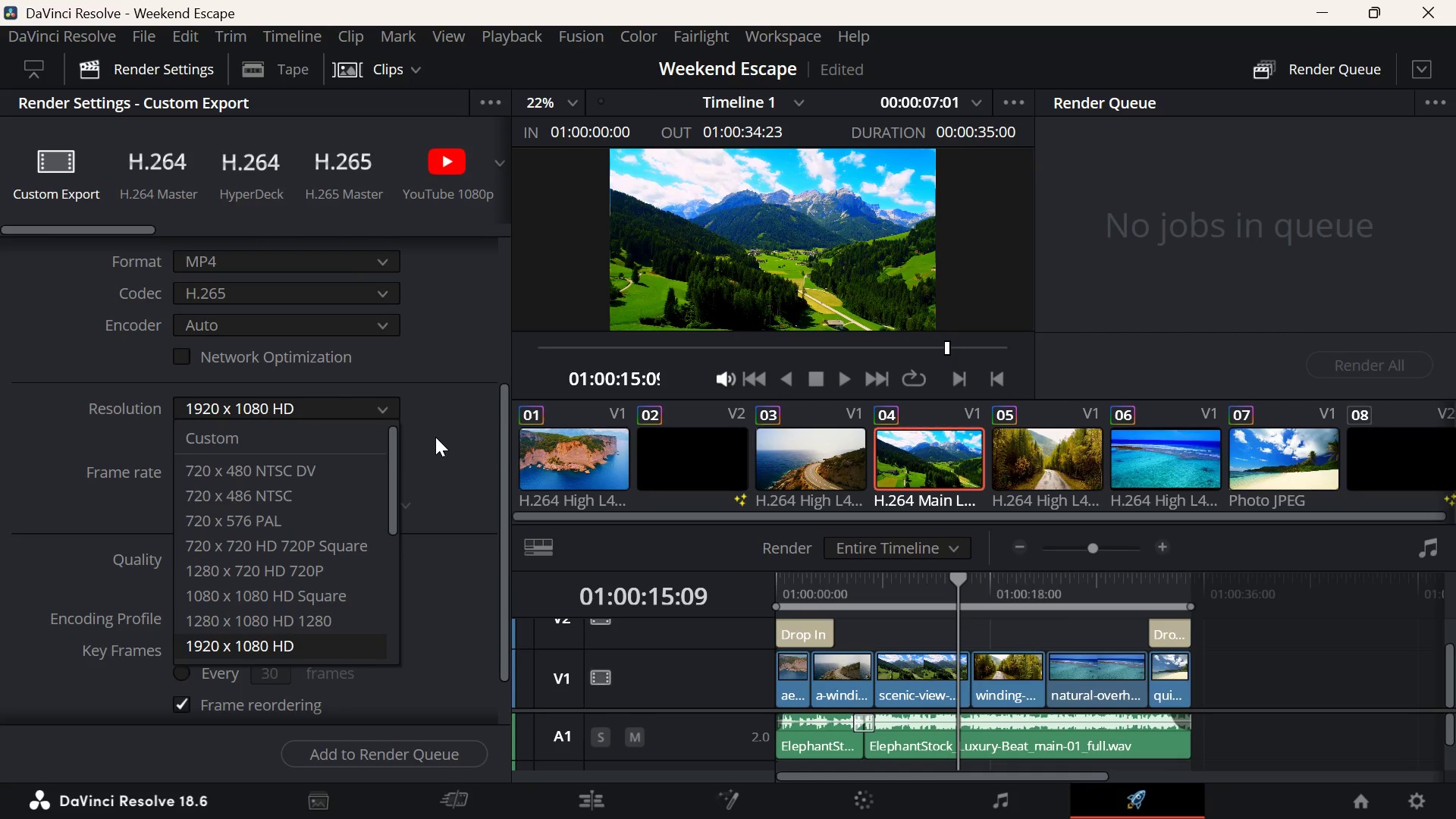 
left_click([436, 436])
 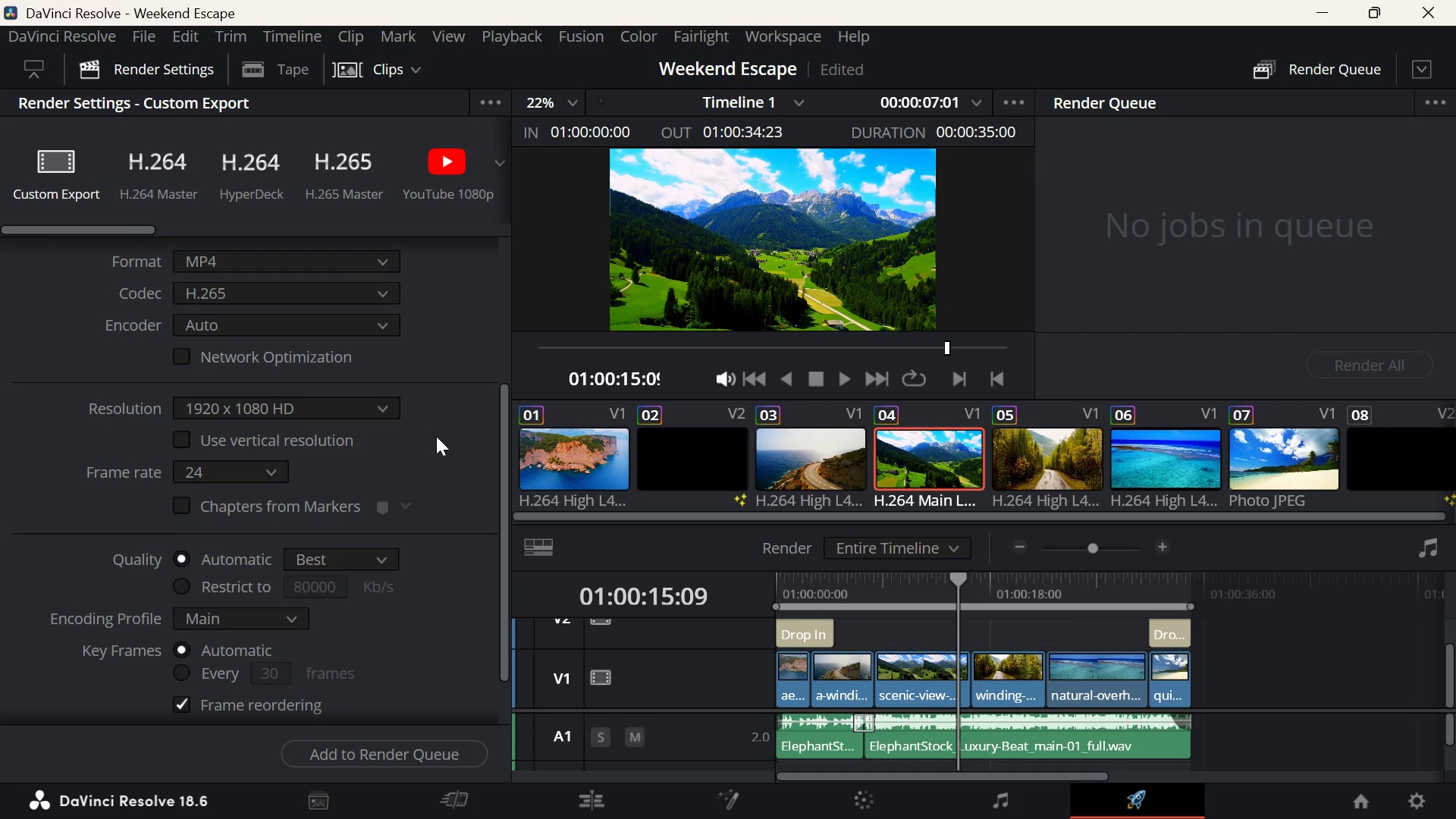 
scroll: coordinate [436, 436], scroll_direction: up, amount: 3.0
 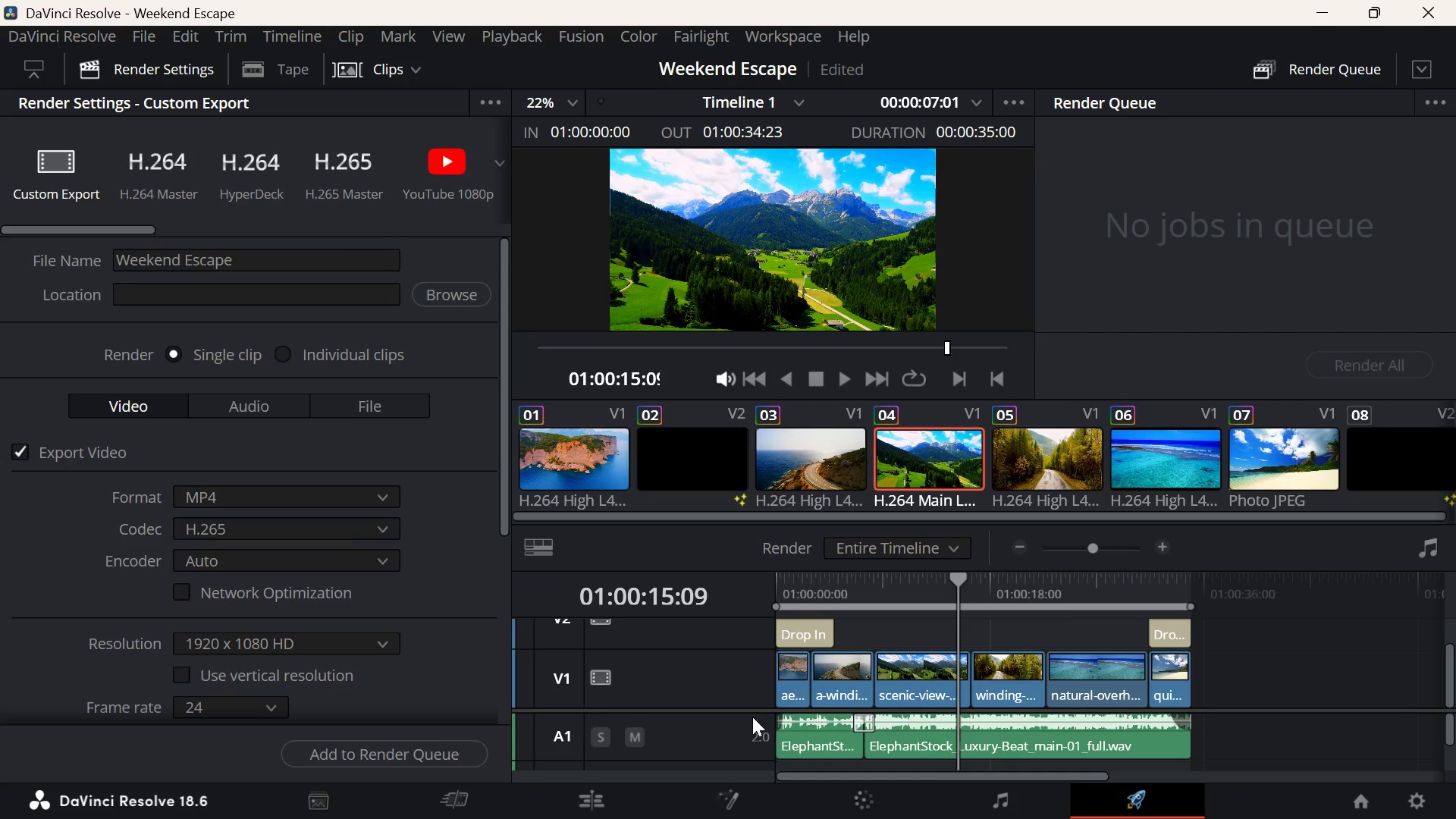 
left_click([1016, 773])